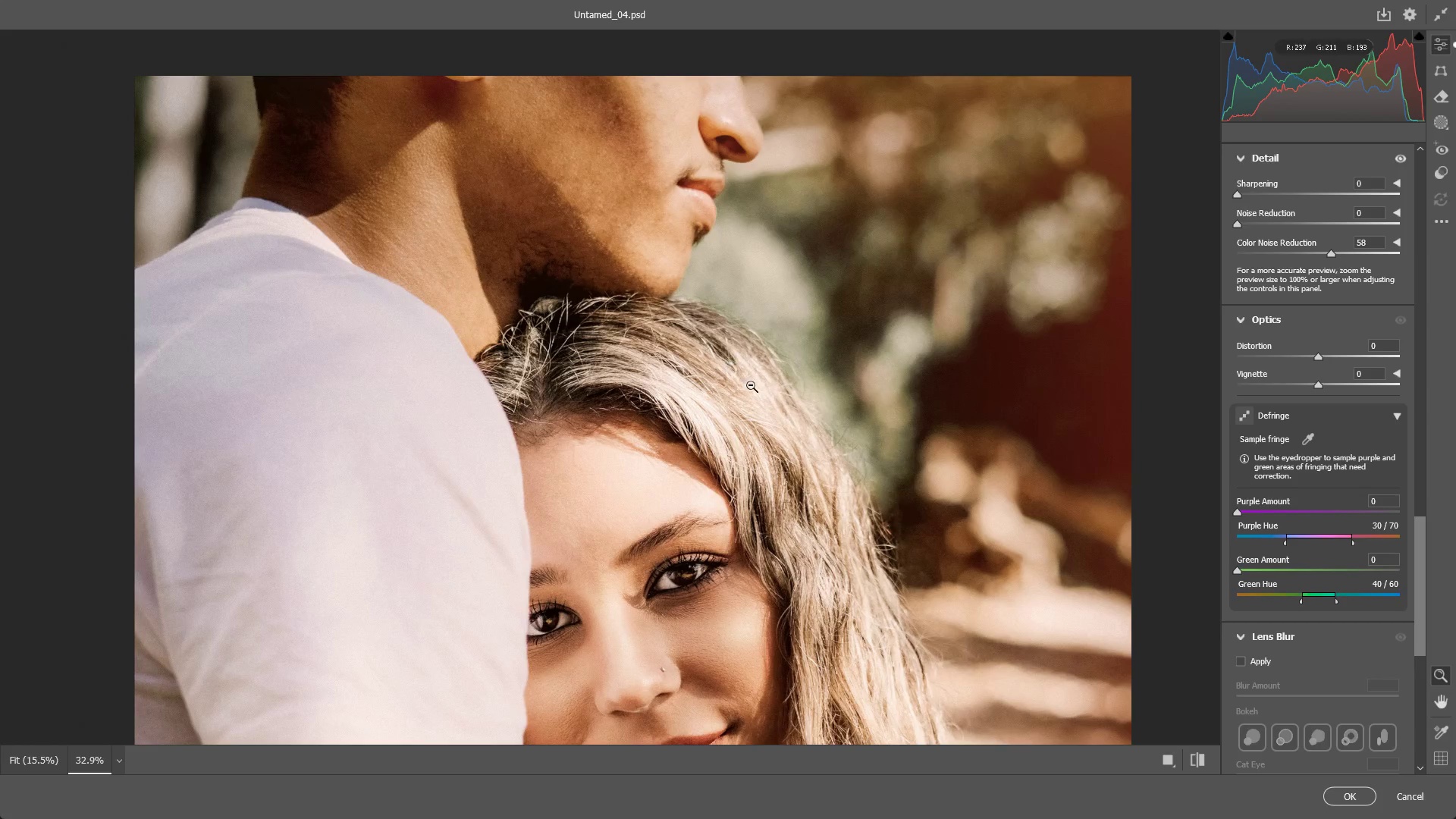 
hold_key(key=Space, duration=0.48)
 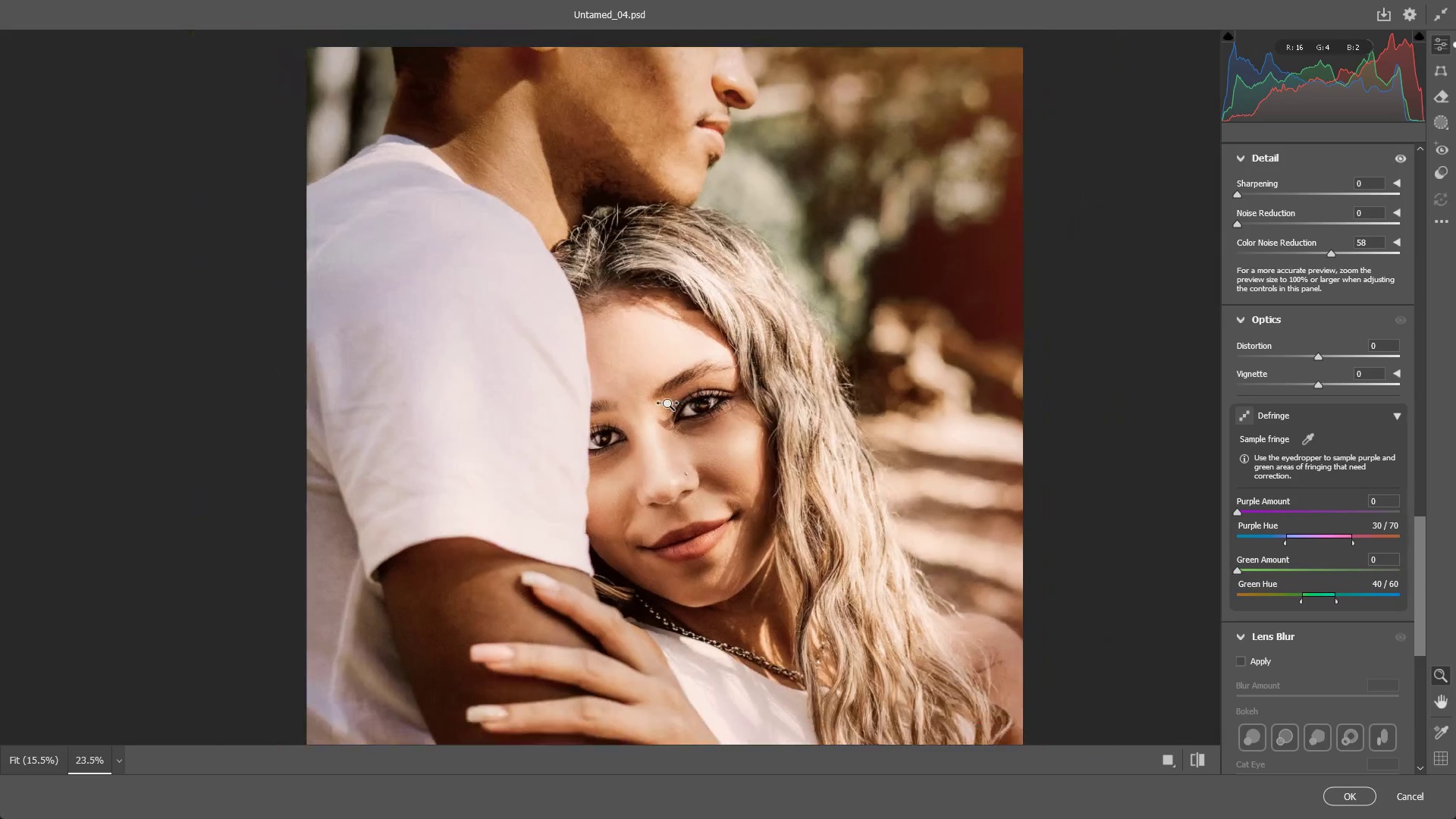 
left_click_drag(start_coordinate=[755, 407], to_coordinate=[771, 242])
 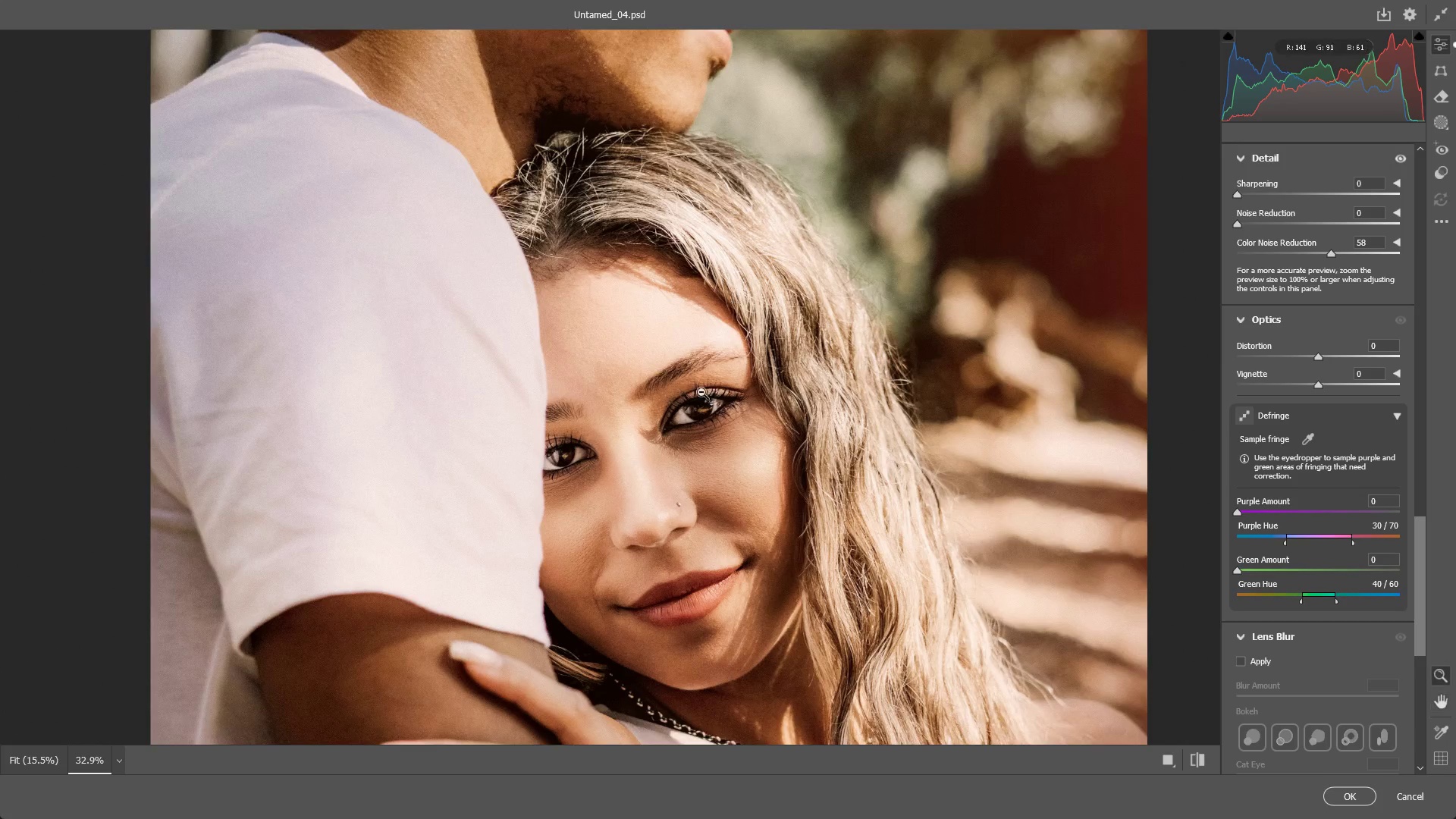 
left_click_drag(start_coordinate=[706, 398], to_coordinate=[652, 404])
 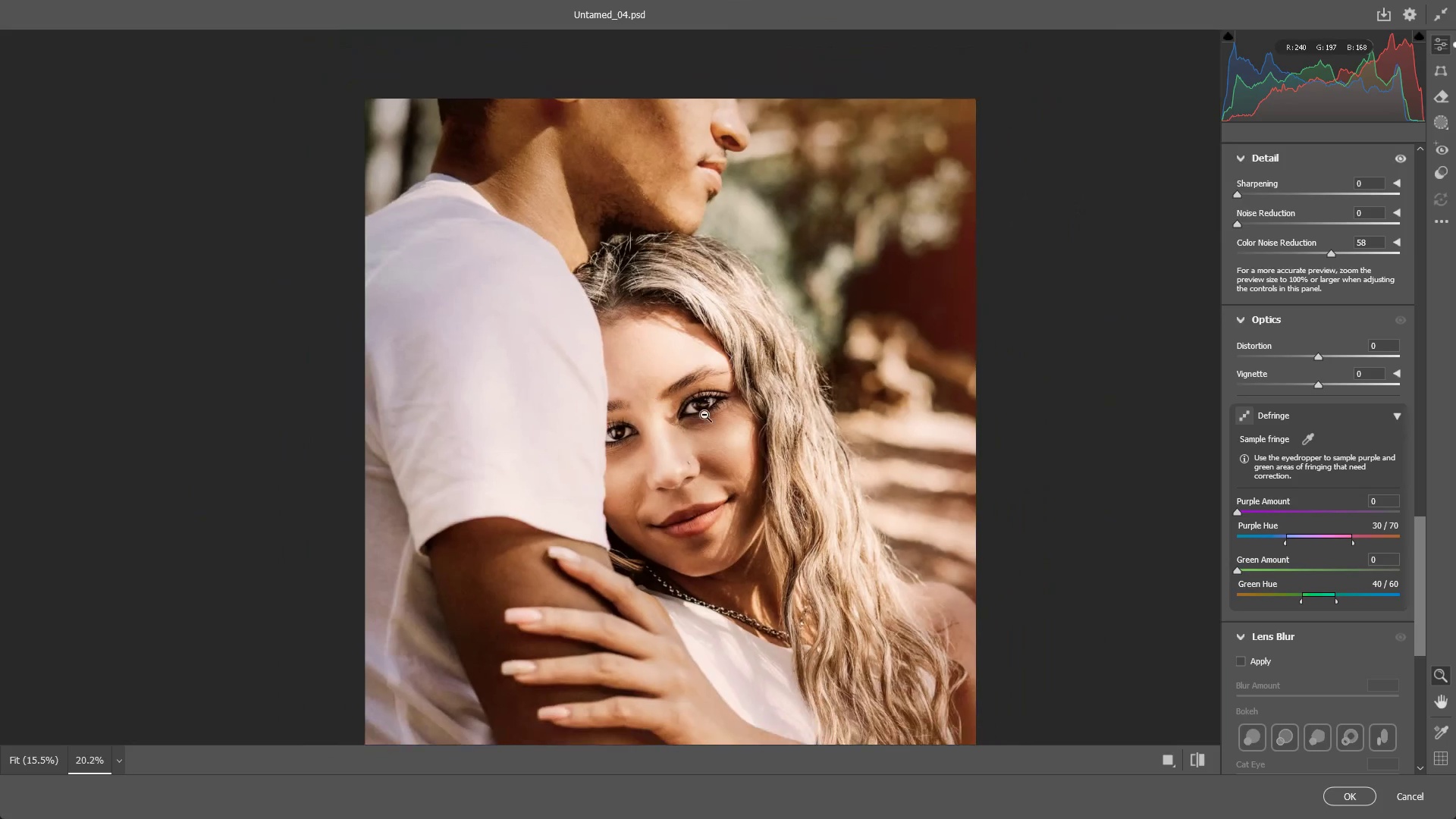 
key(Alt+Tab)